 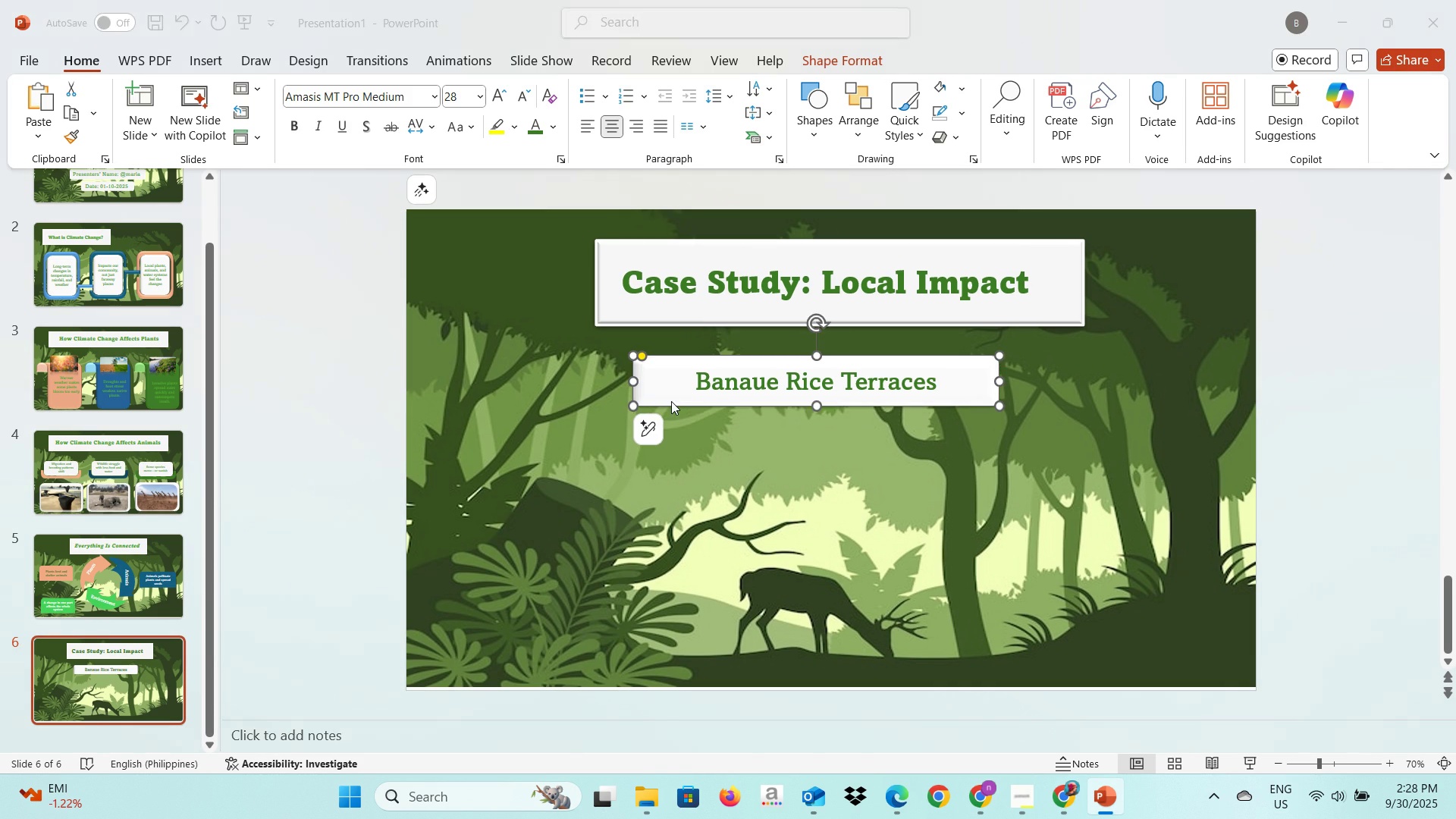 
key(Alt+Tab)
 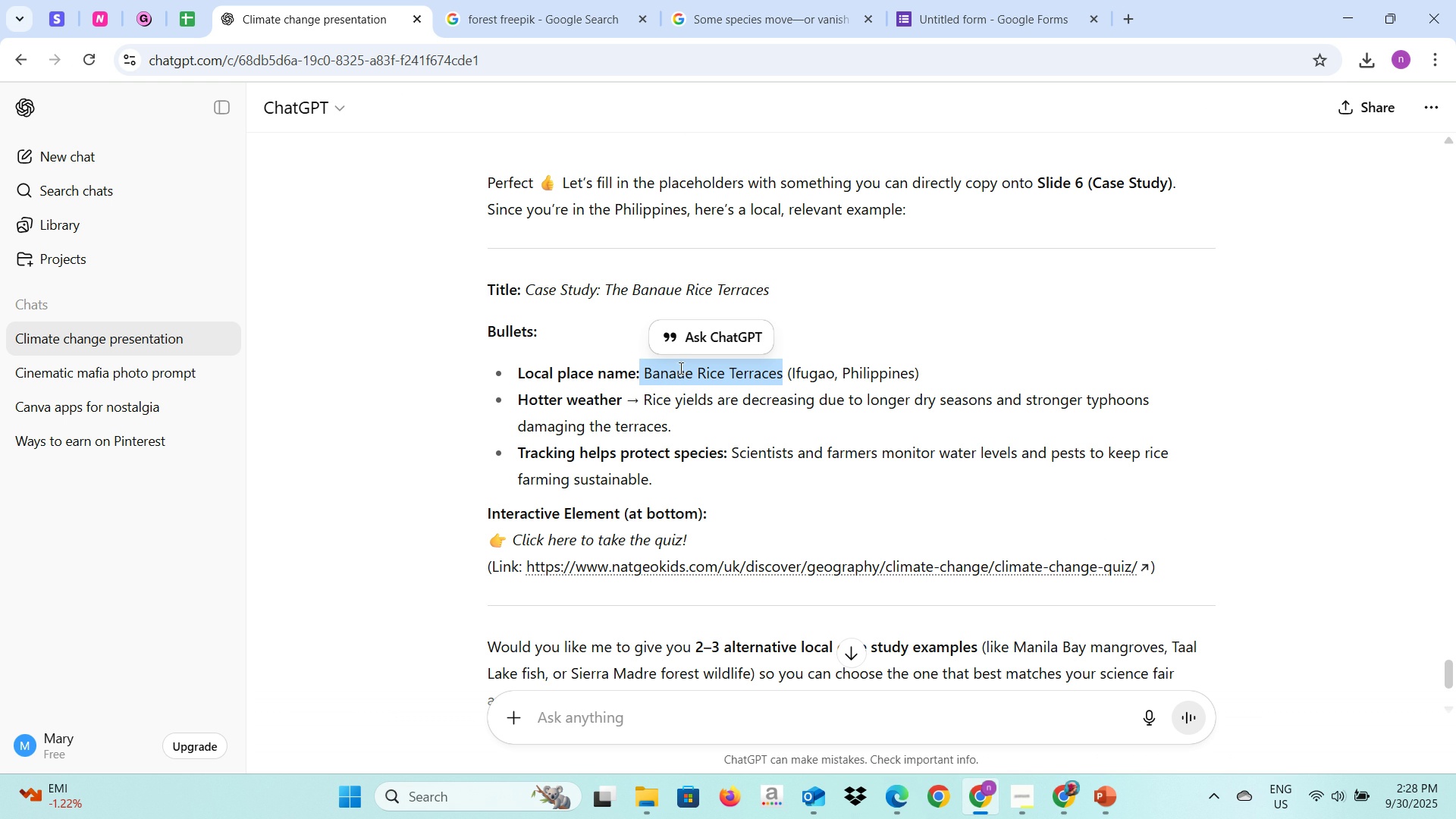 
wait(5.3)
 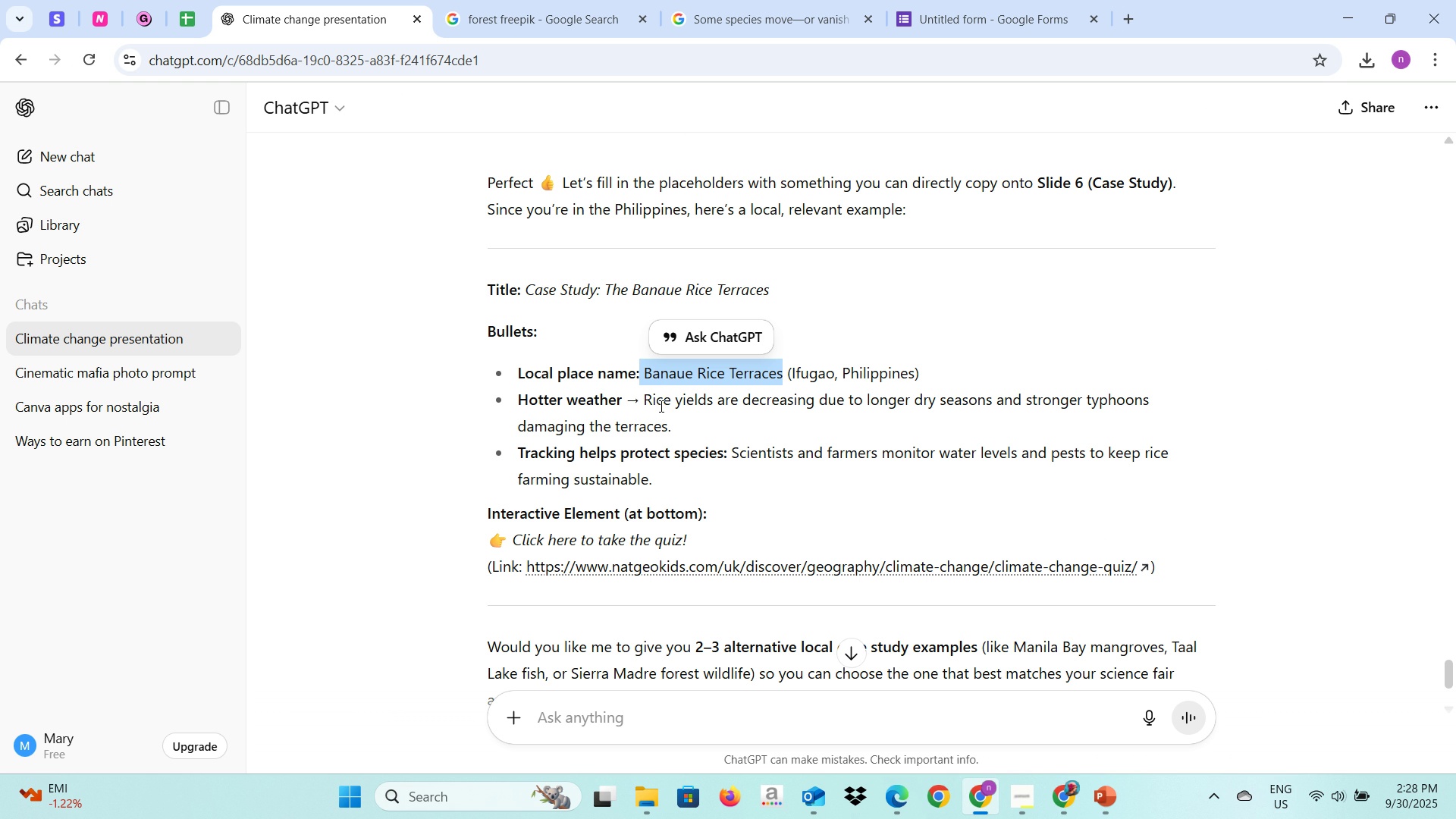 
key(Alt+AltLeft)
 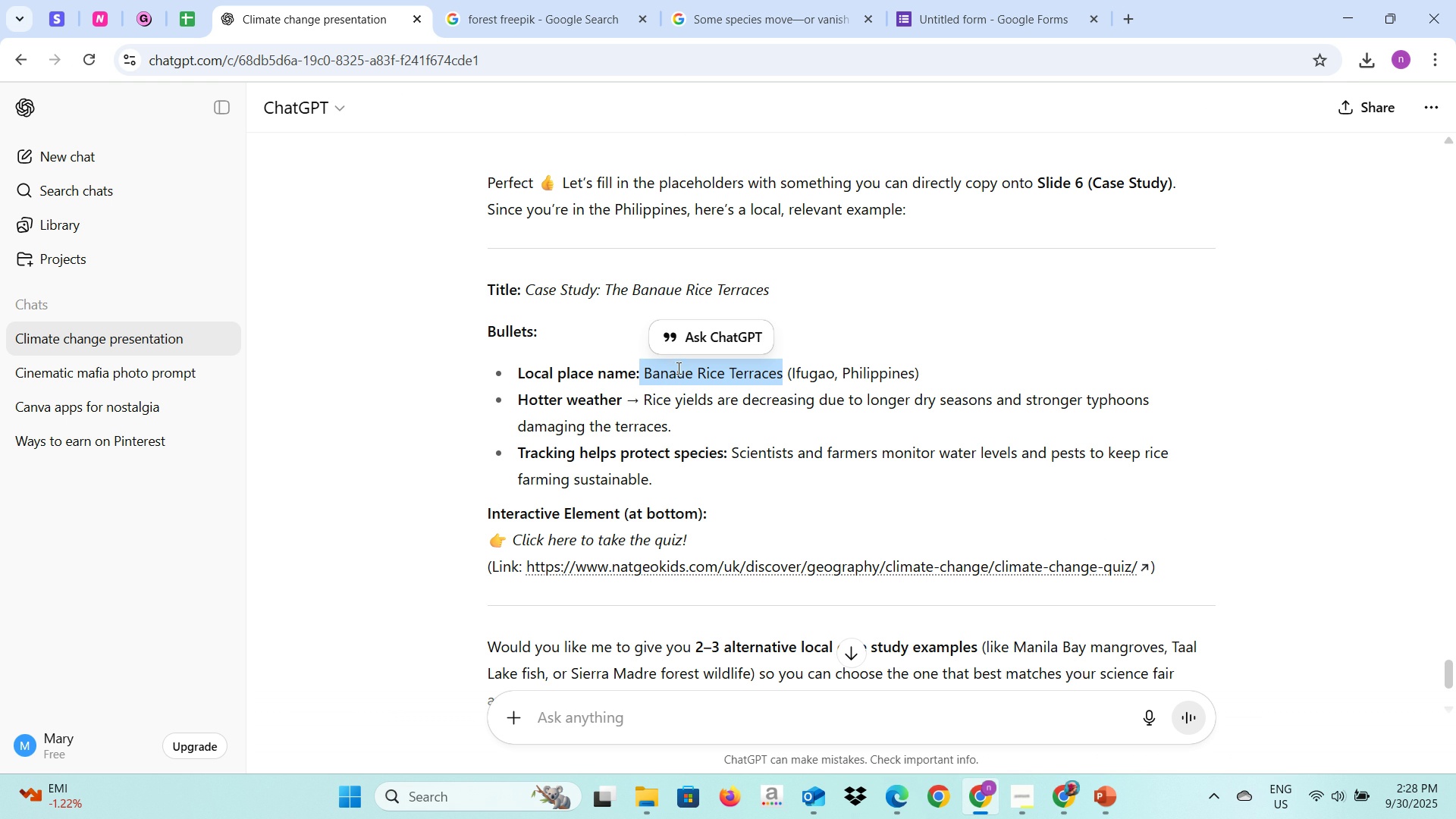 
key(Alt+Tab)